 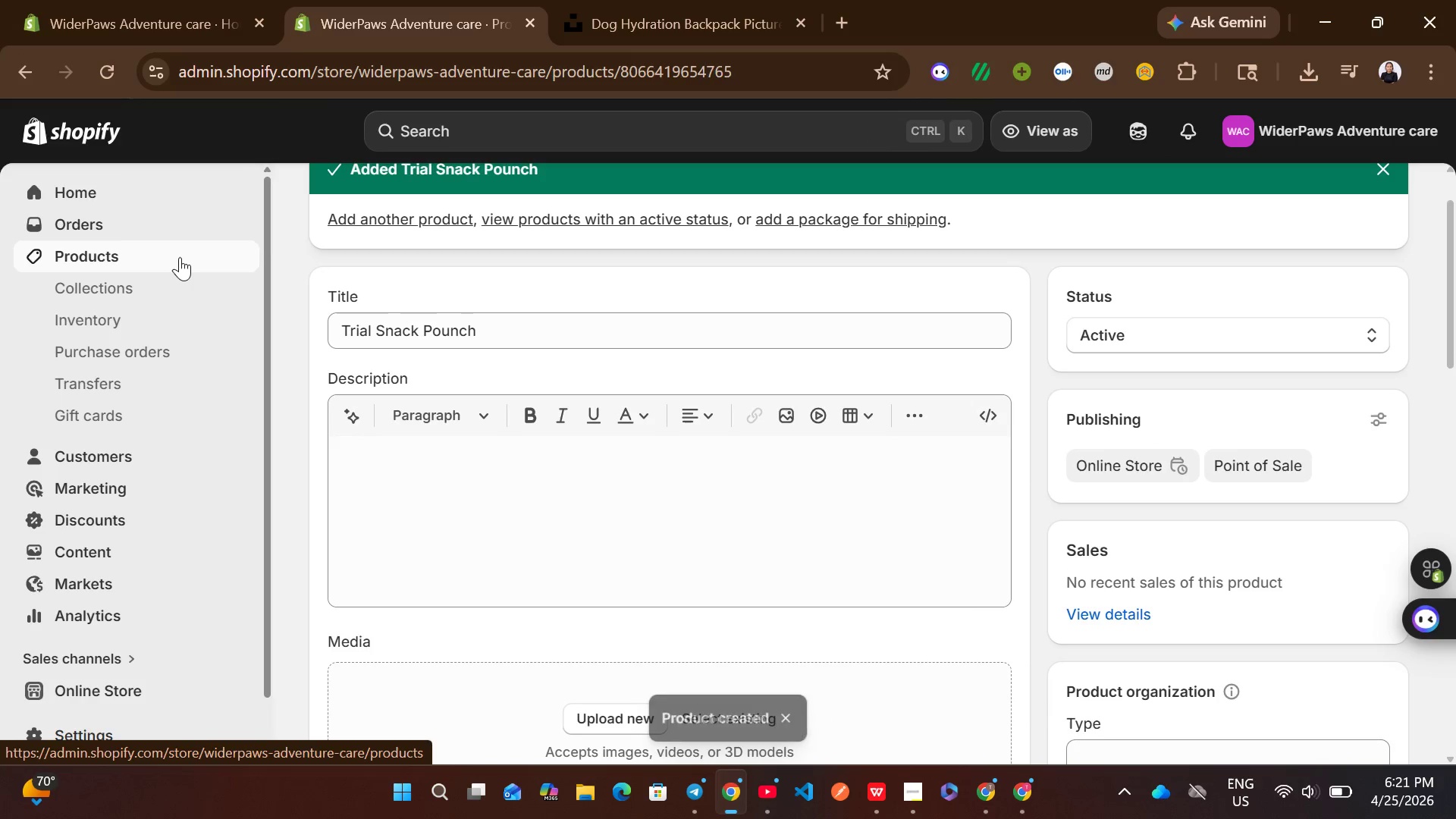 
left_click([1383, 195])
 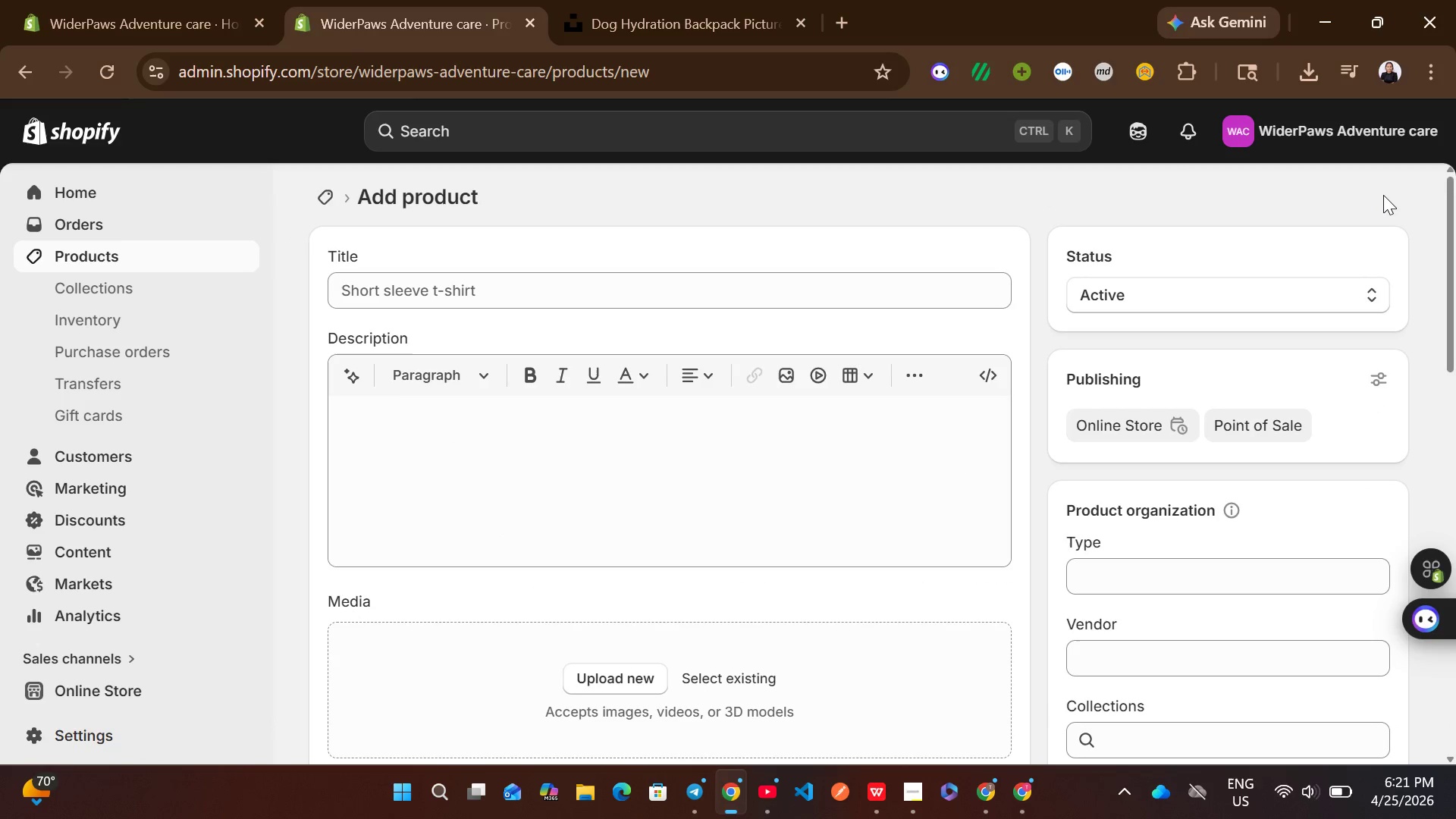 
wait(5.95)
 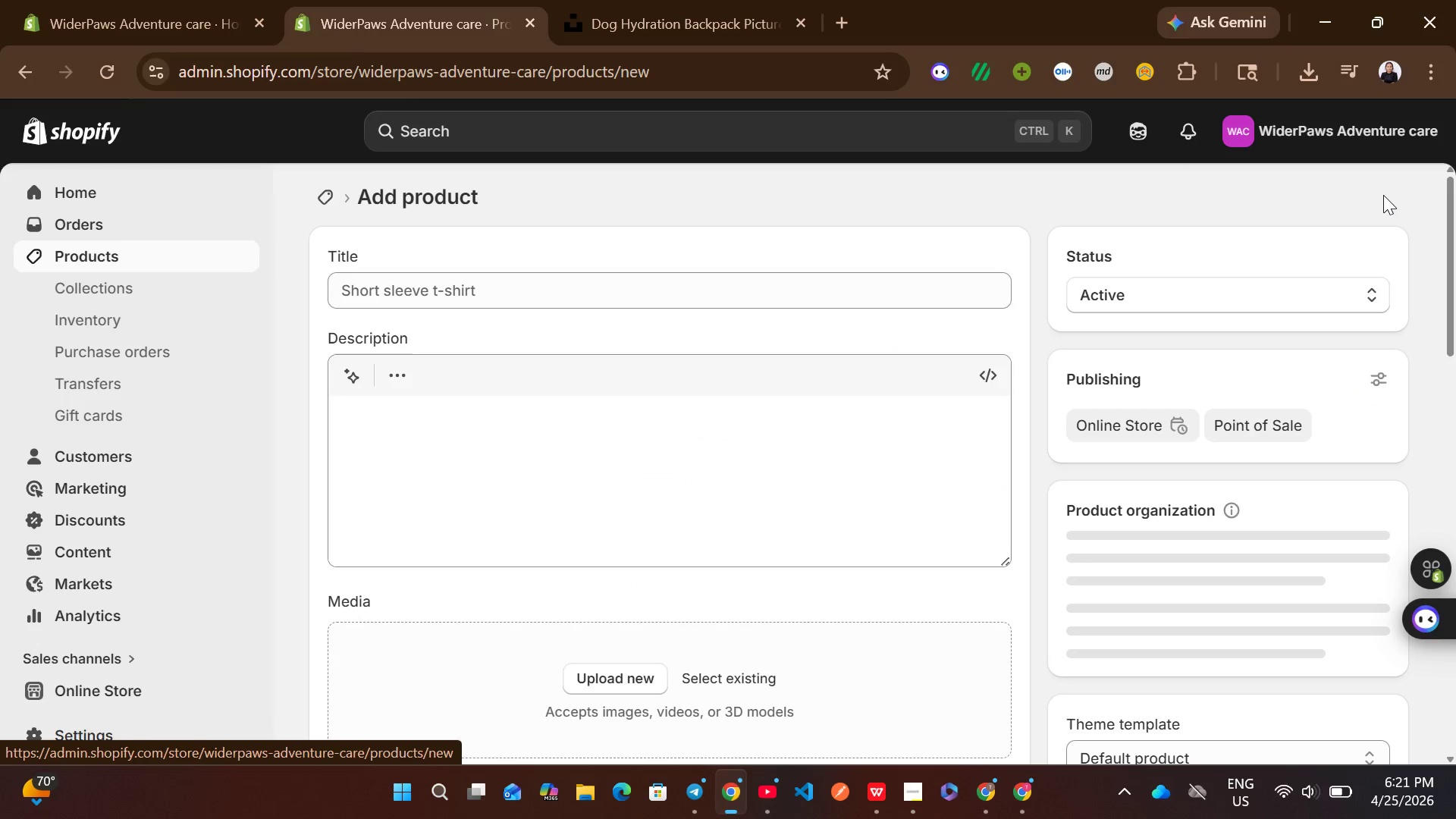 
left_click([821, 297])
 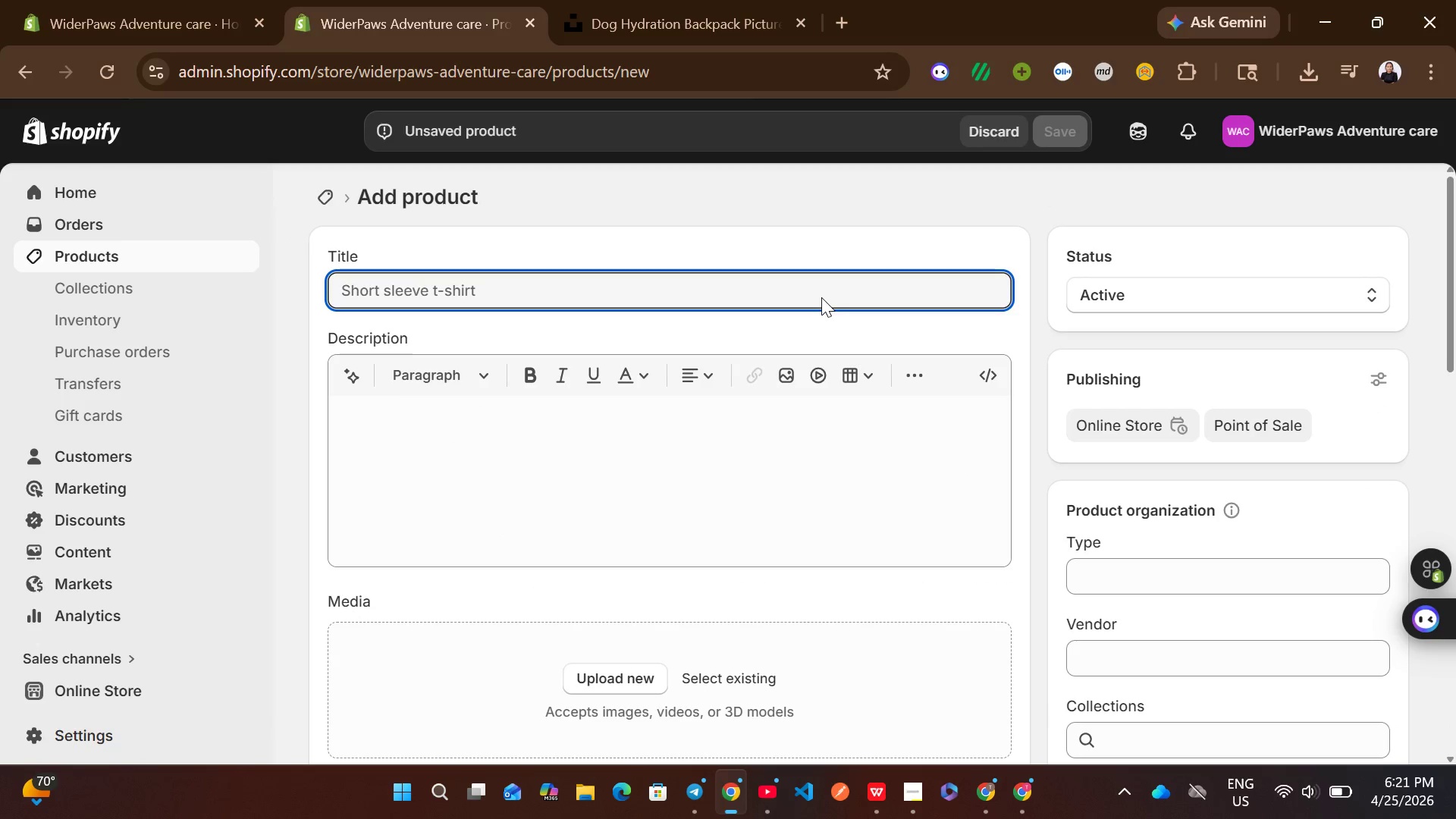 
type(Rainbow )
key(Backspace)
type(proof Adventure Jacket )
 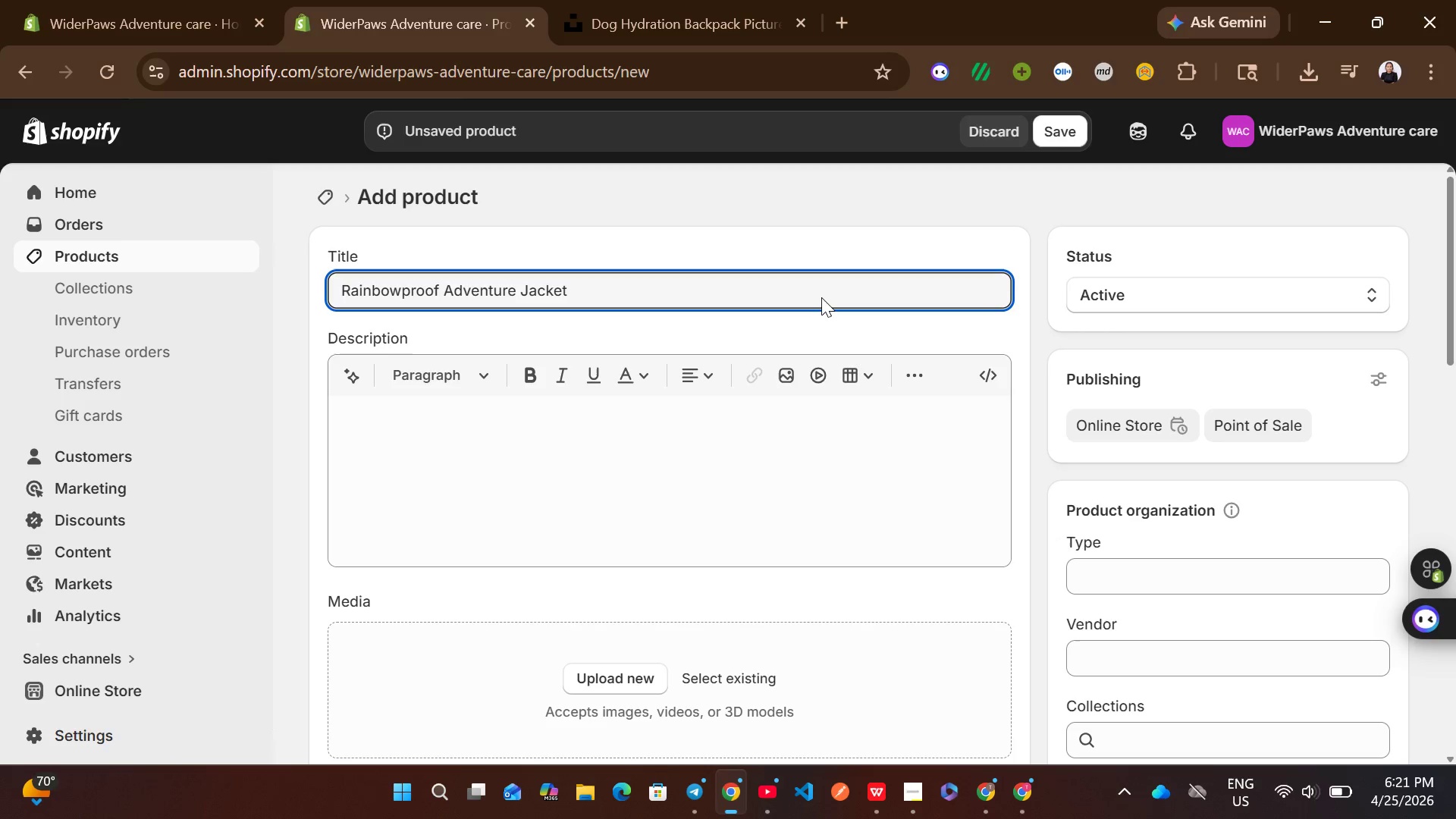 
left_click([673, 437])
 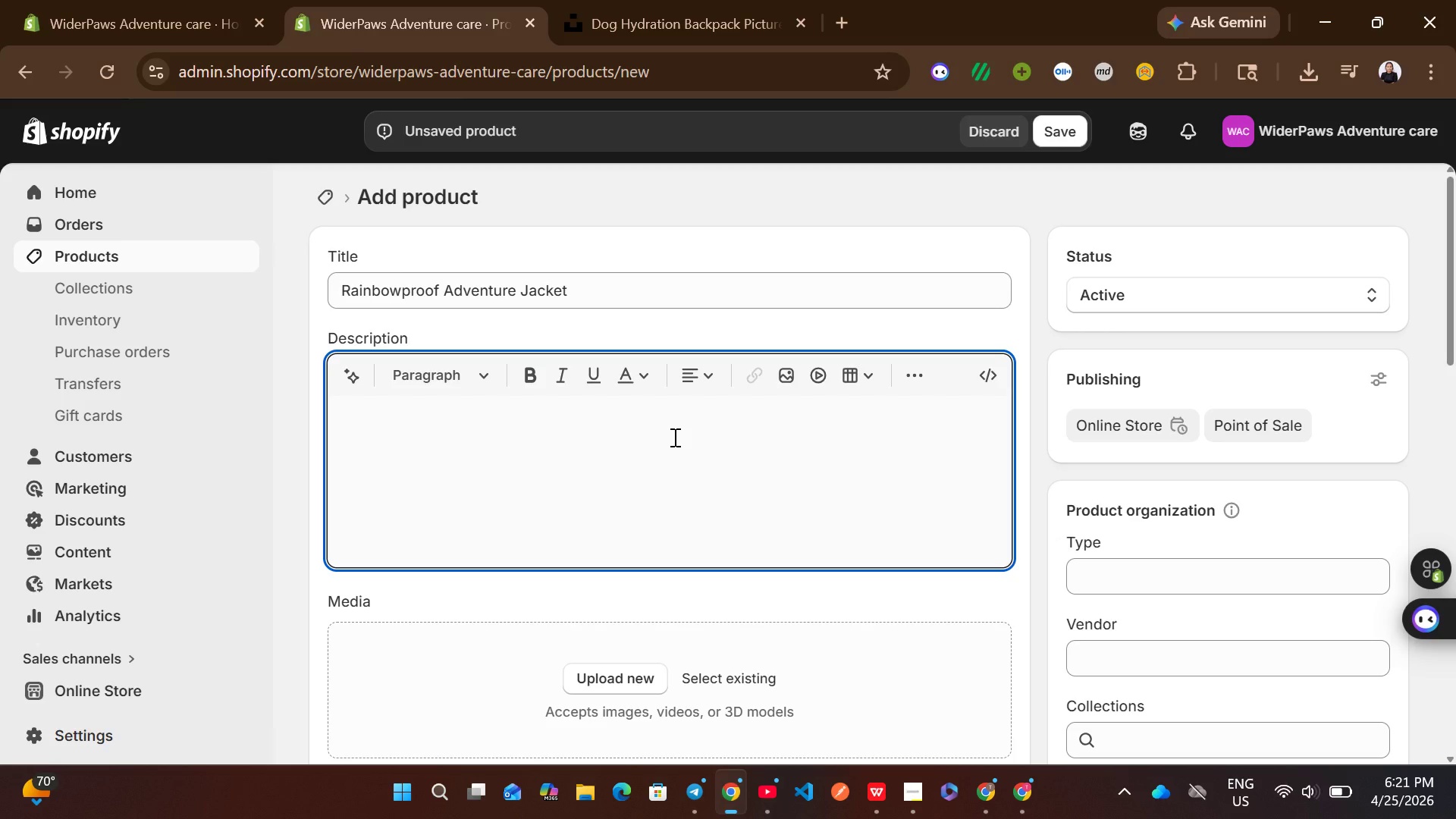 
type(weater )
key(Backspace)
key(Backspace)
key(Backspace)
type(her protection )
 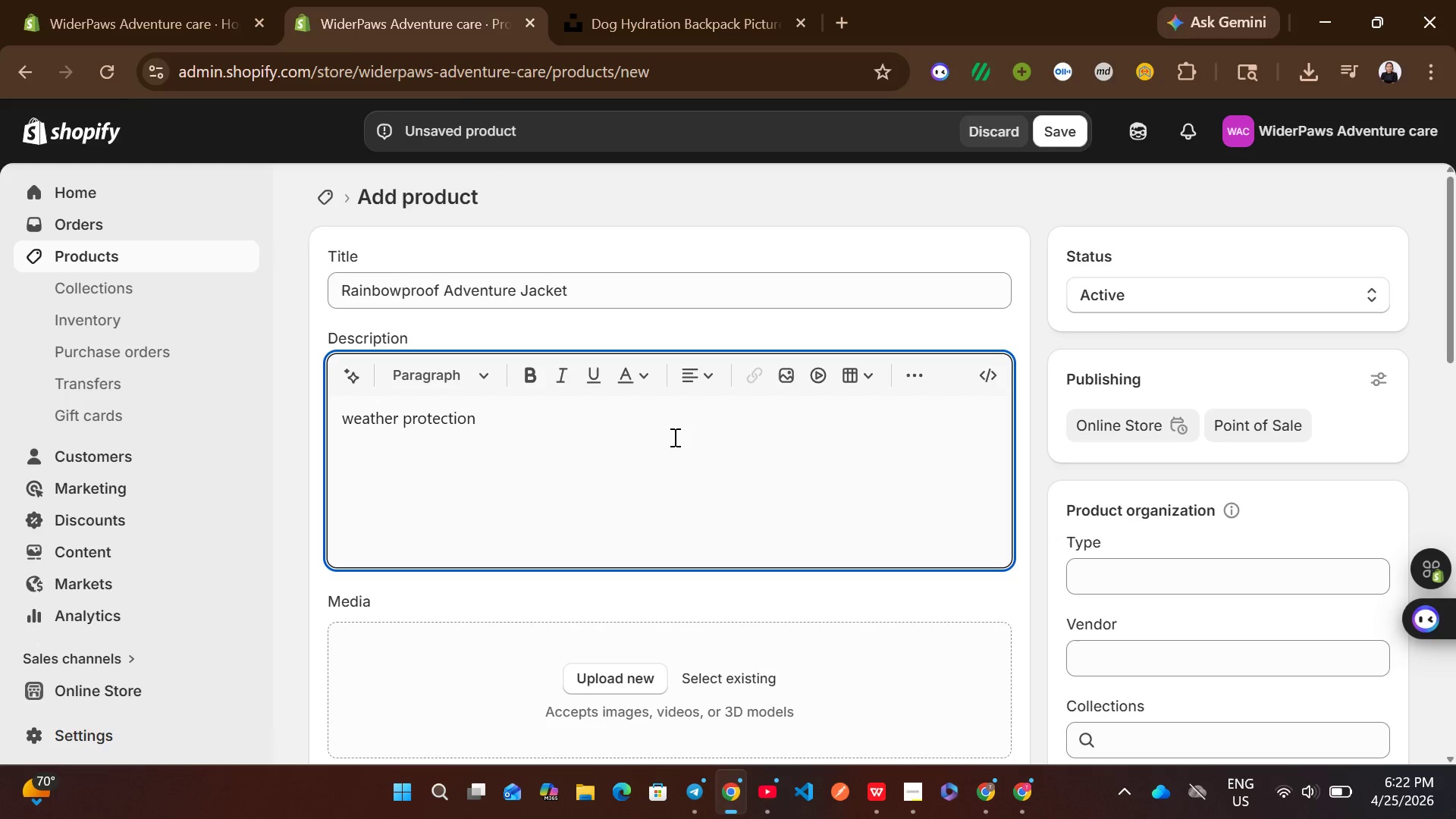 
wait(12.94)
 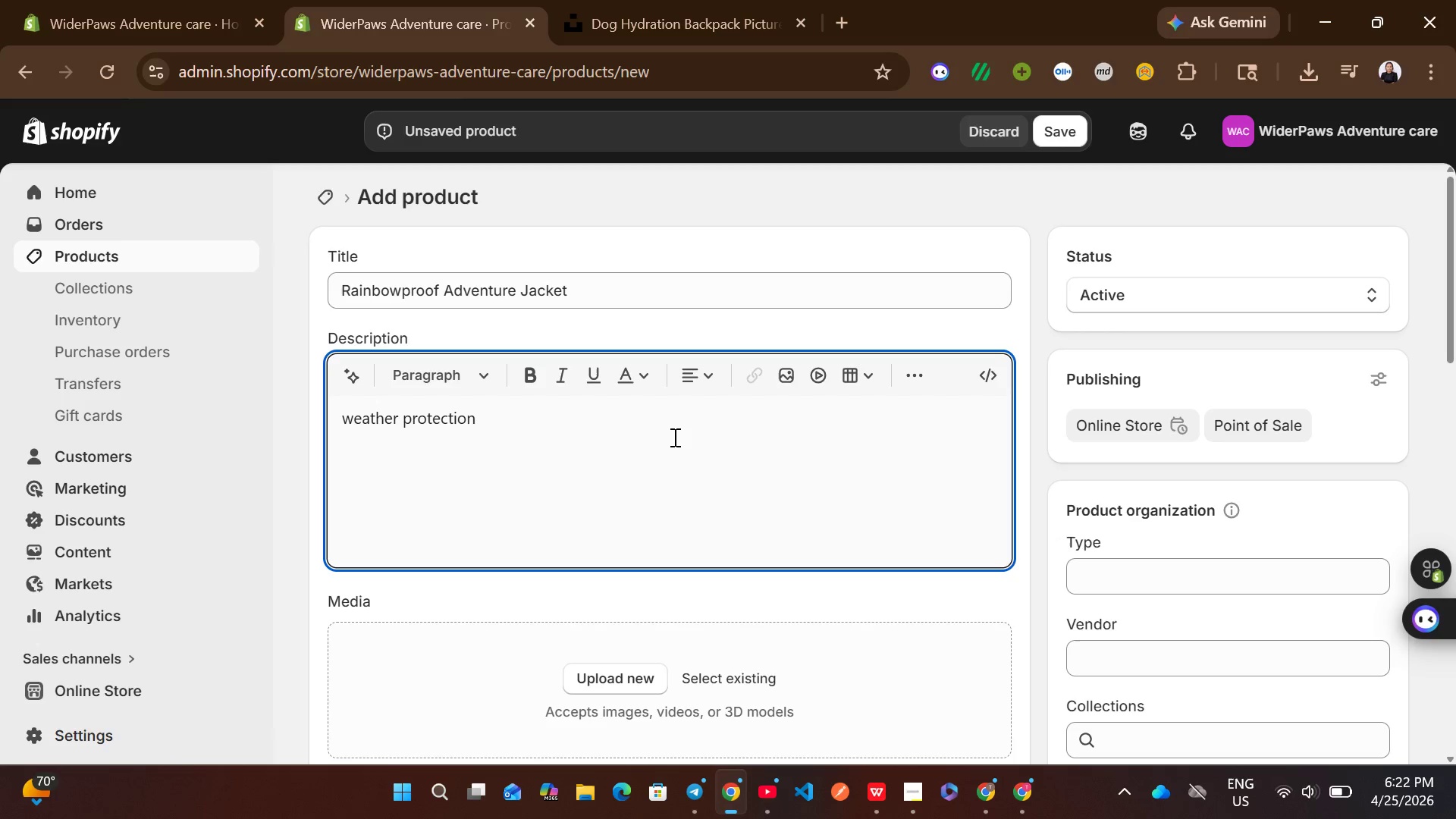 
type(for exte)
key(Backspace)
type(reme conditions)
 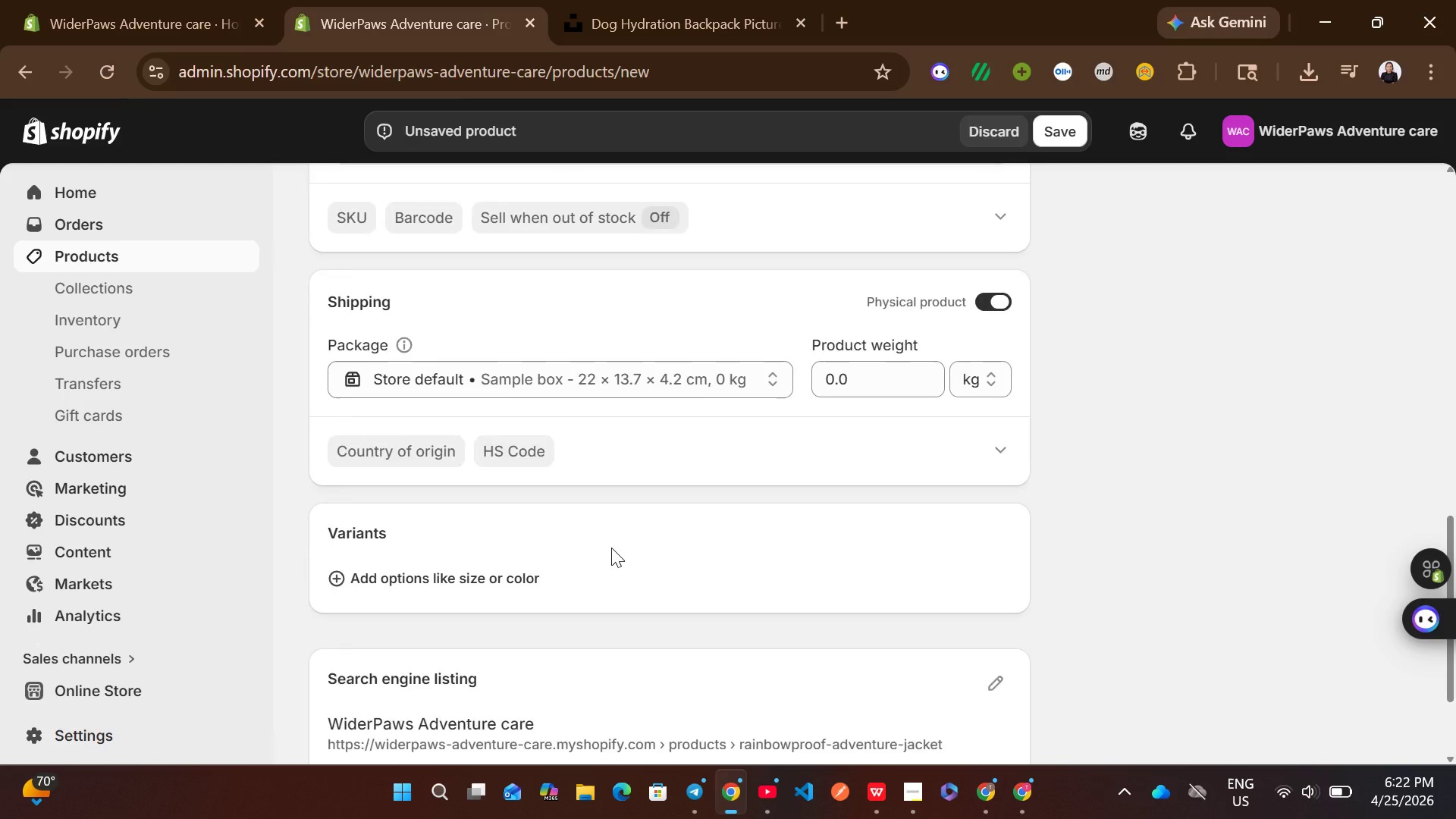 
wait(5.02)
 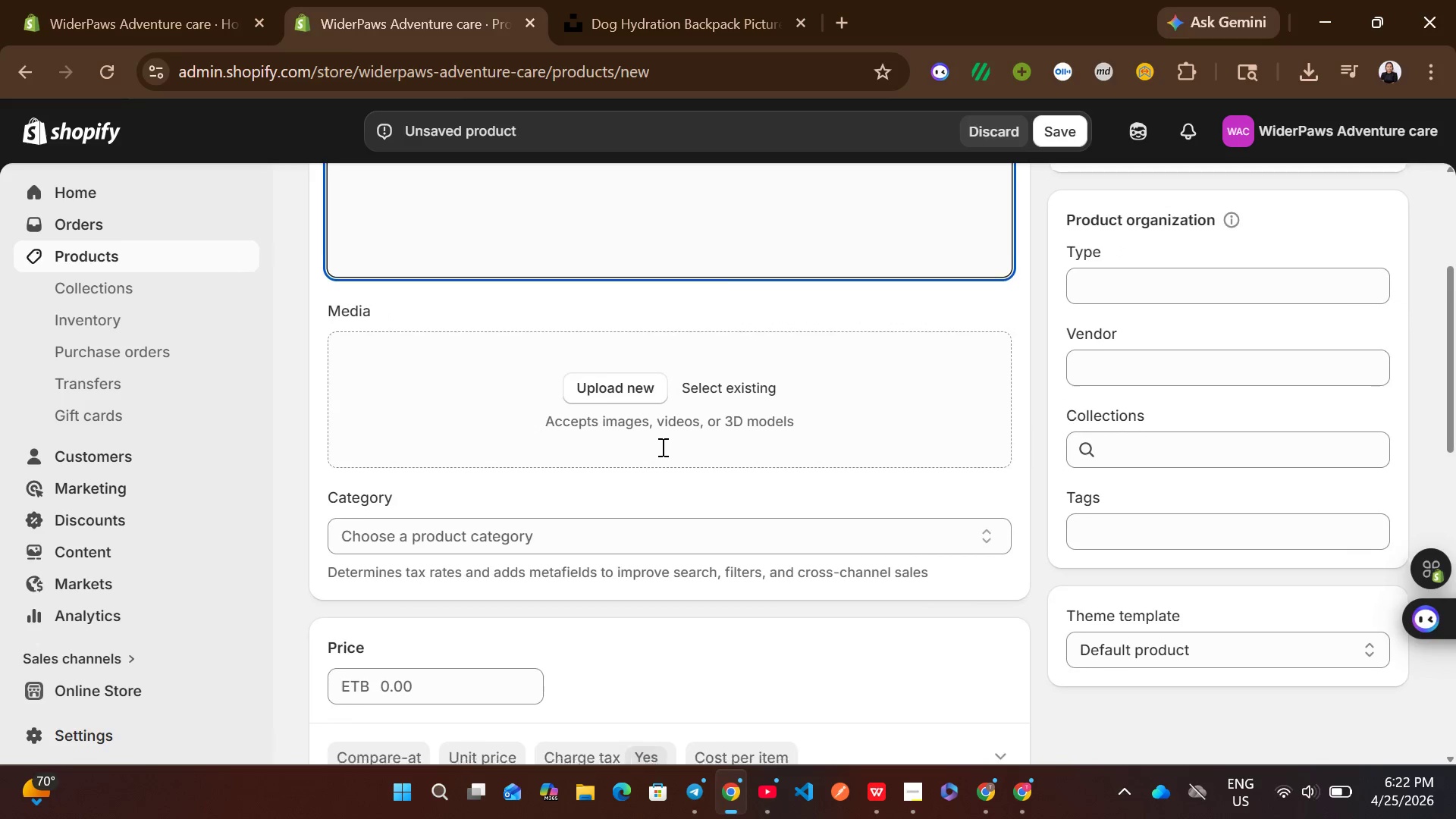 
left_click([993, 530])
 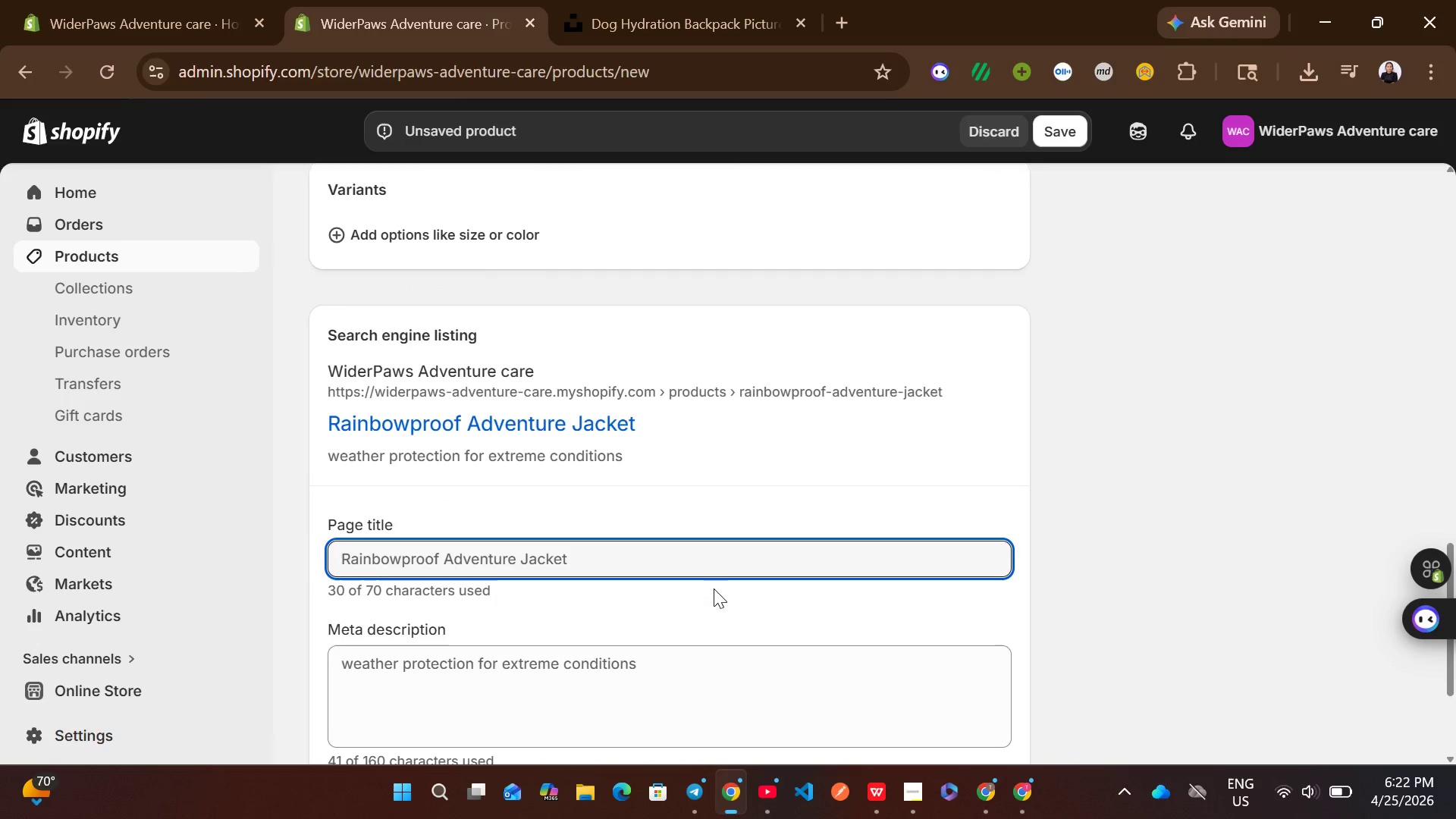 
left_click([555, 544])
 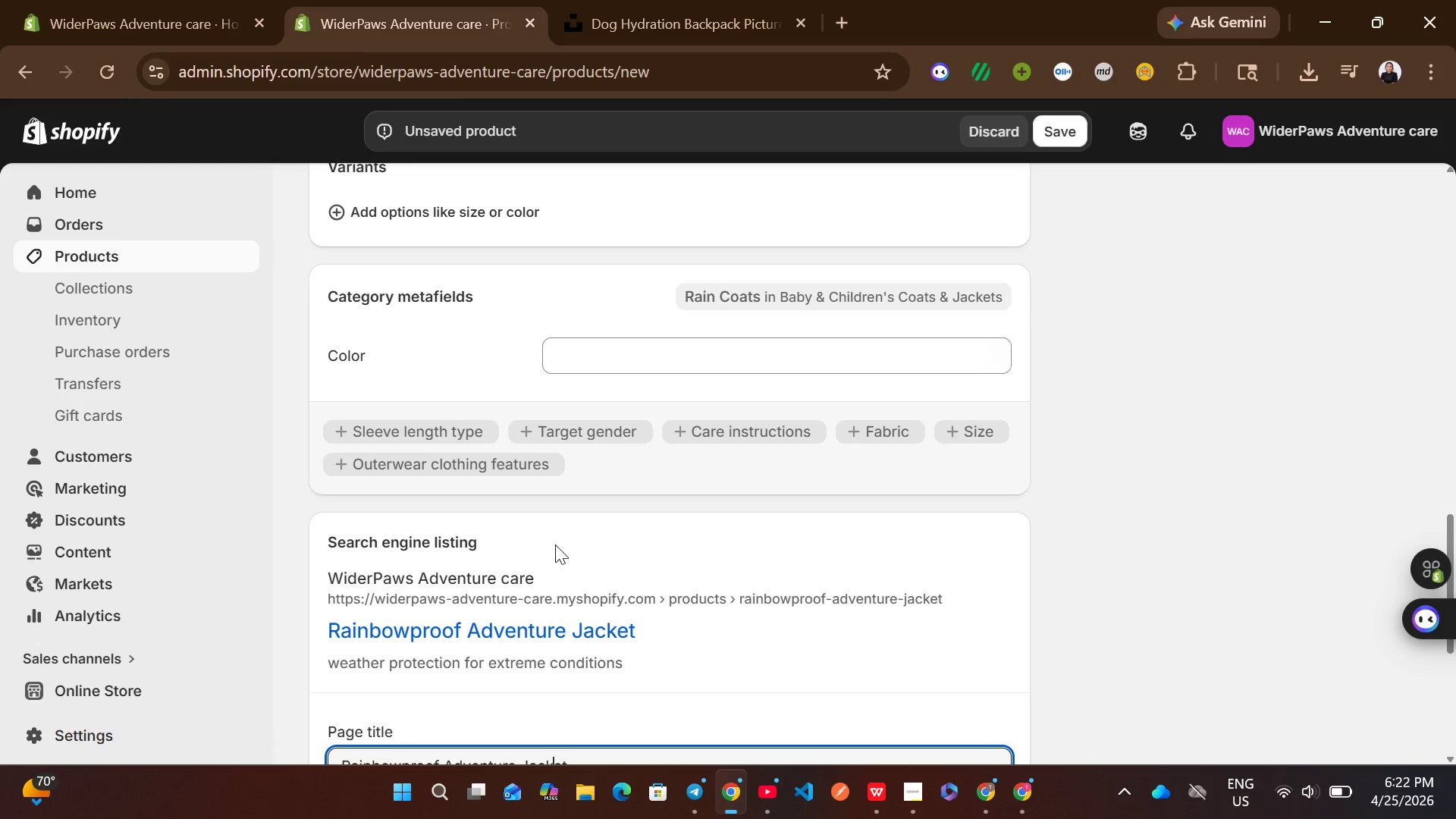 
wait(9.48)
 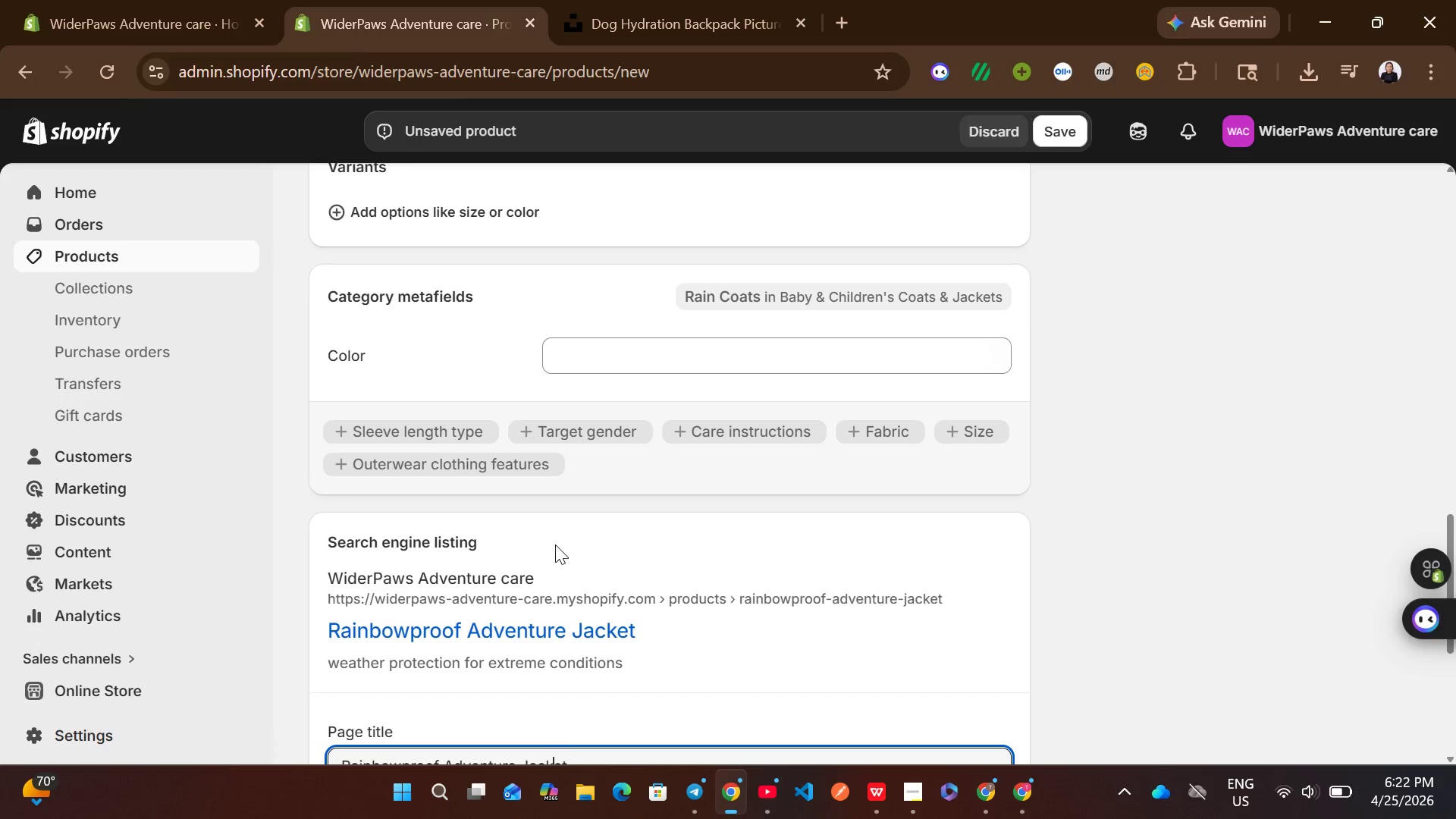 
left_click([604, 431])
 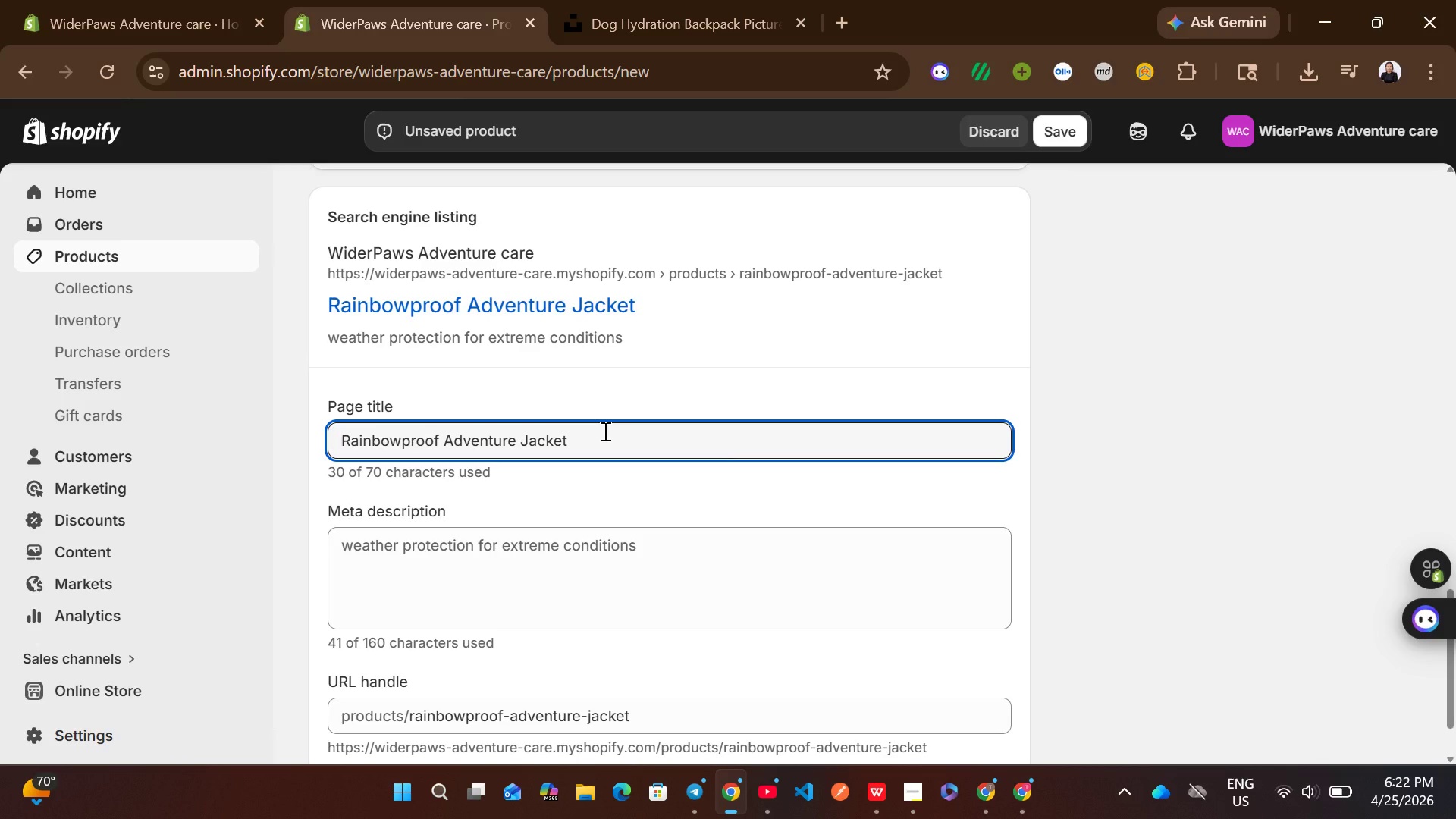 
type(o)
key(Backspace)
type(Outdoor Gear)
 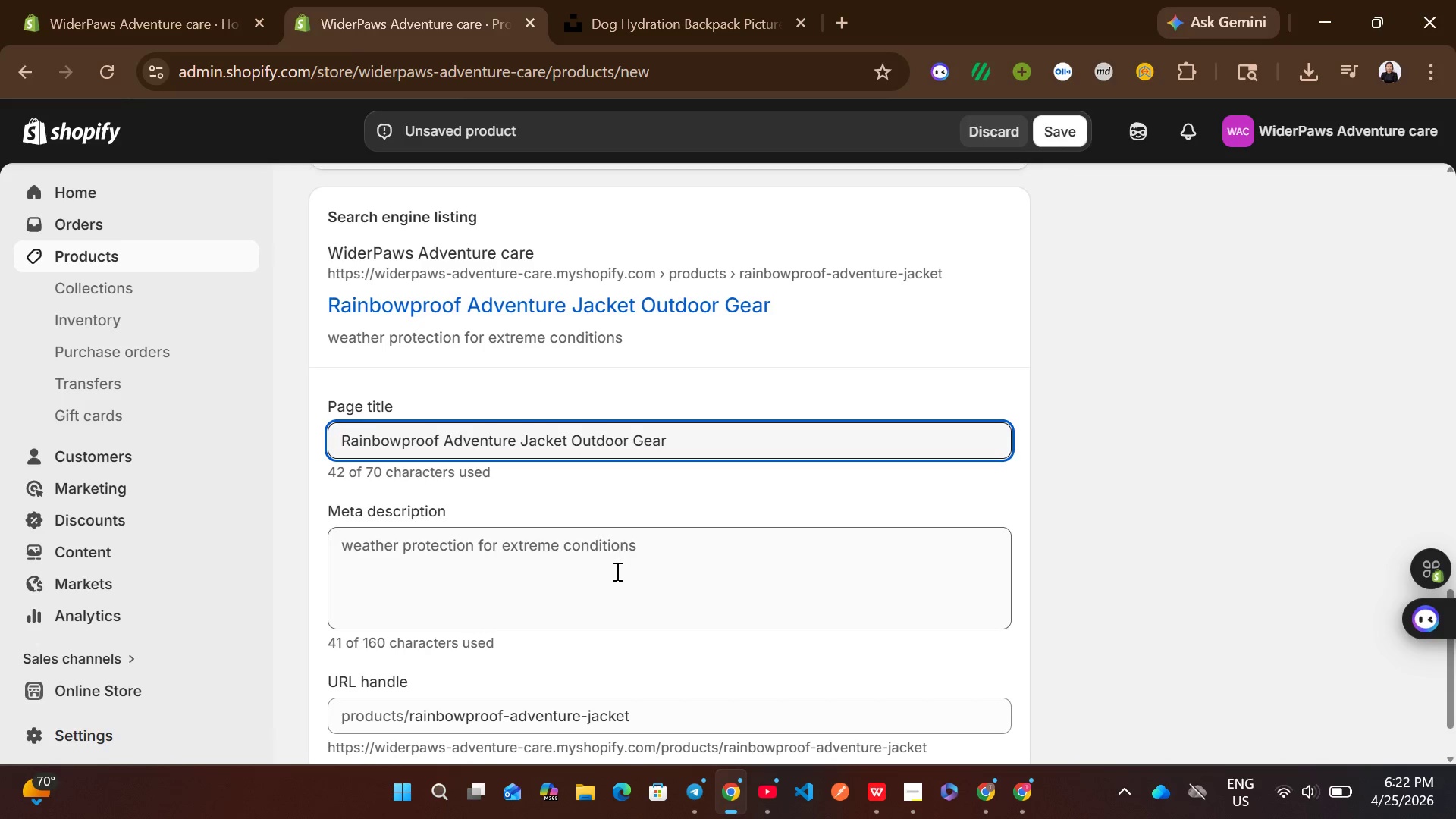 
left_click([616, 571])
 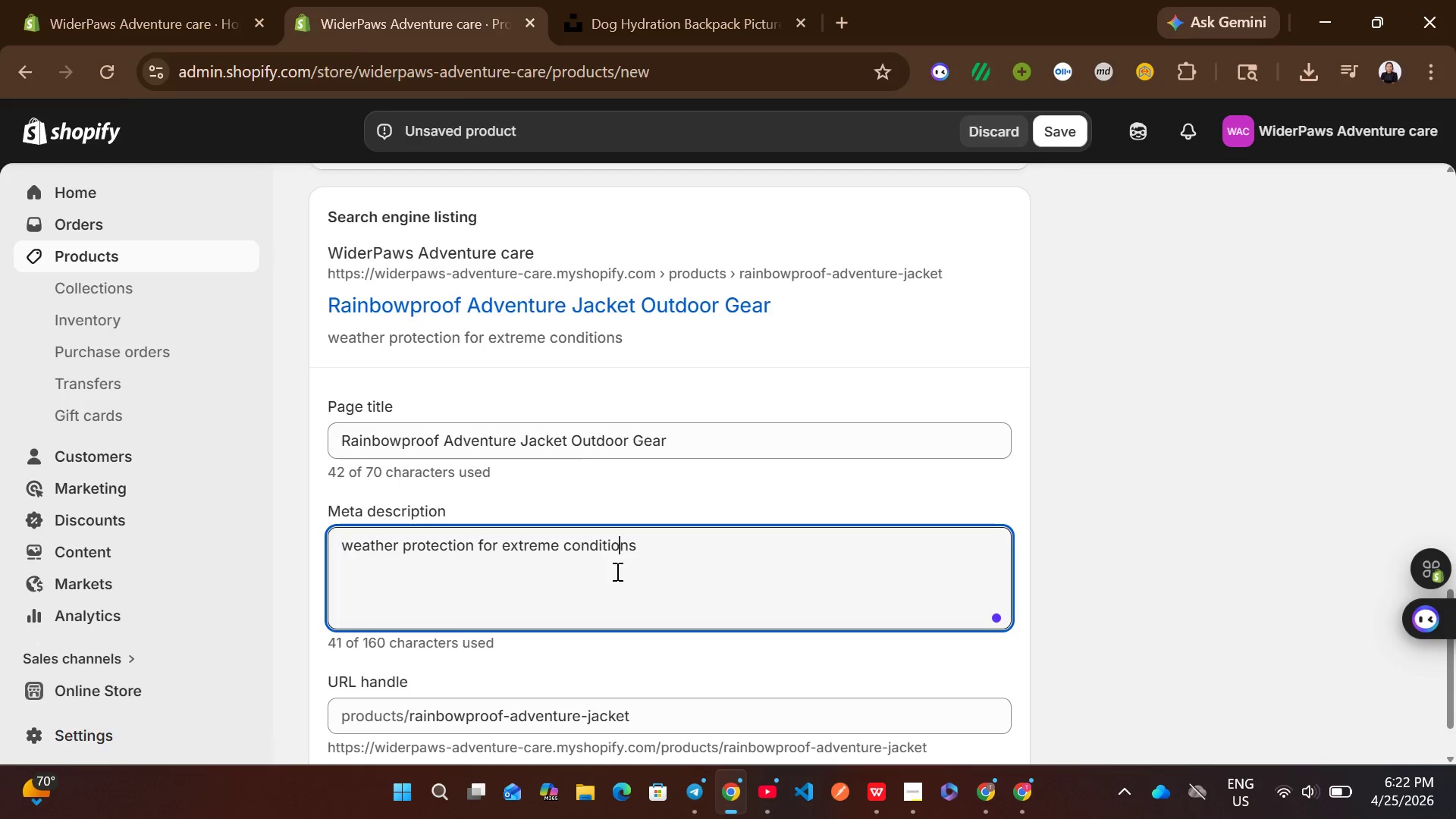 
key(Control+ControlLeft)
 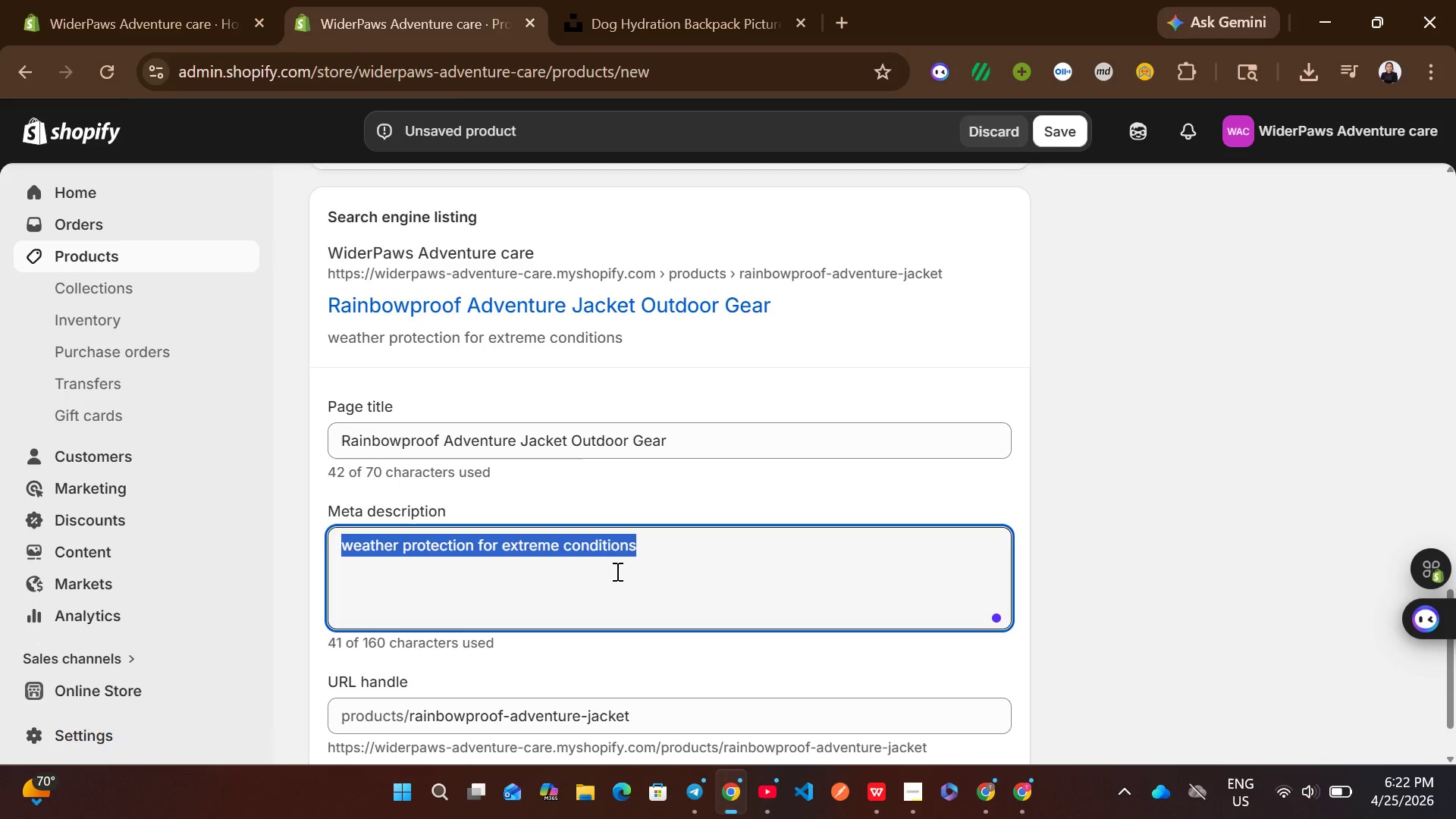 
key(Control+A)
 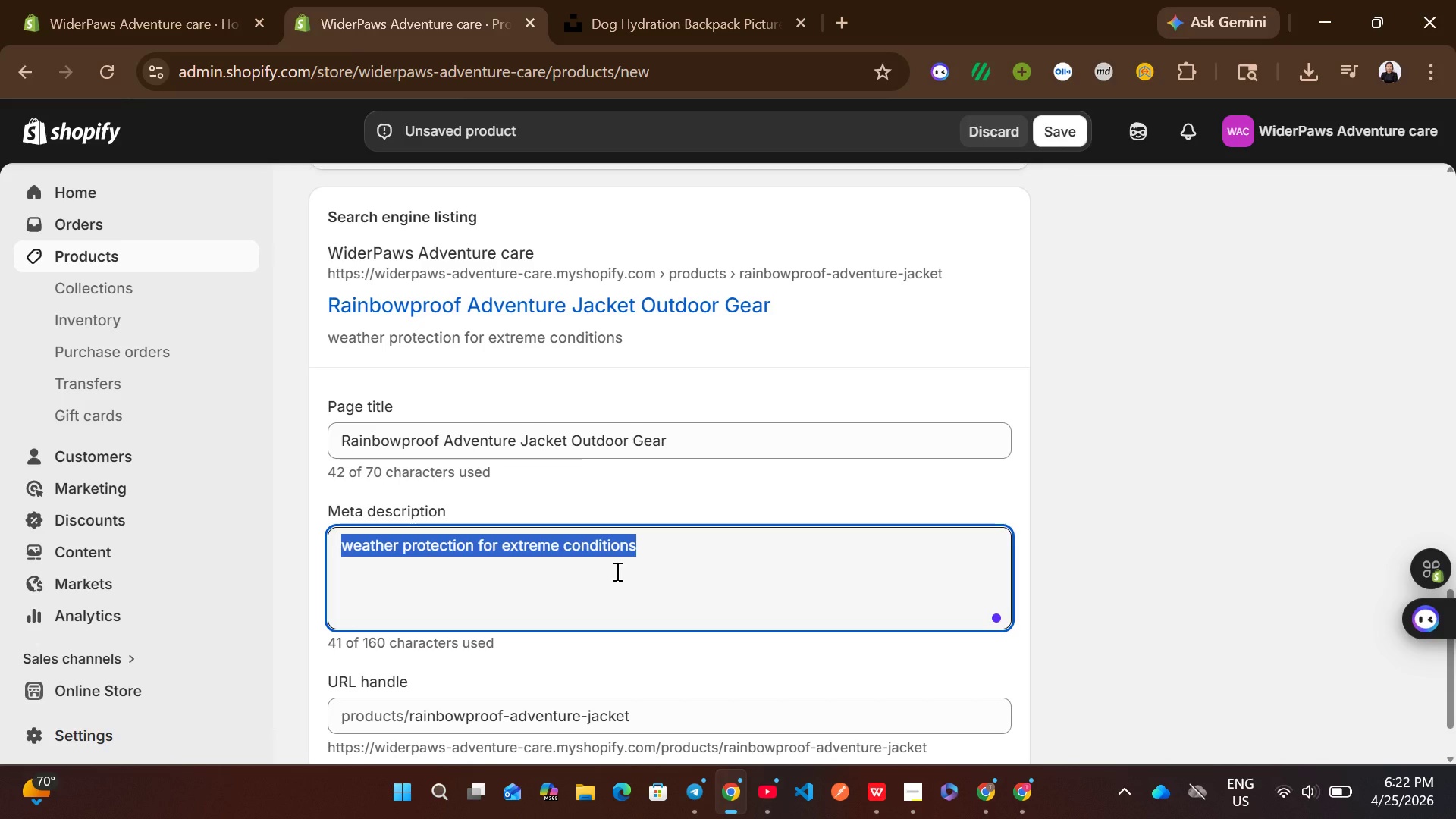 
type(Protects dogs from harsh weather)
 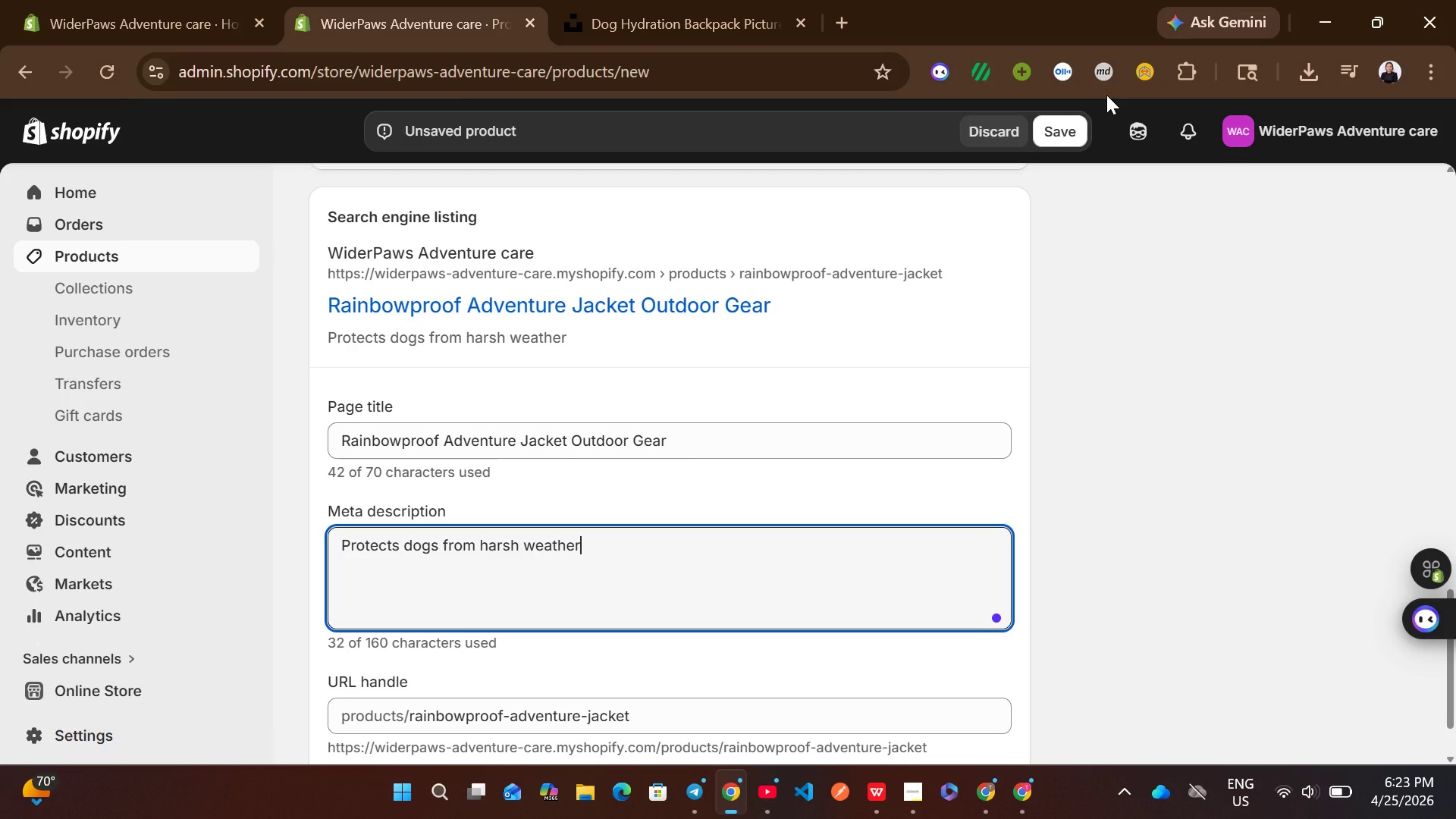 